 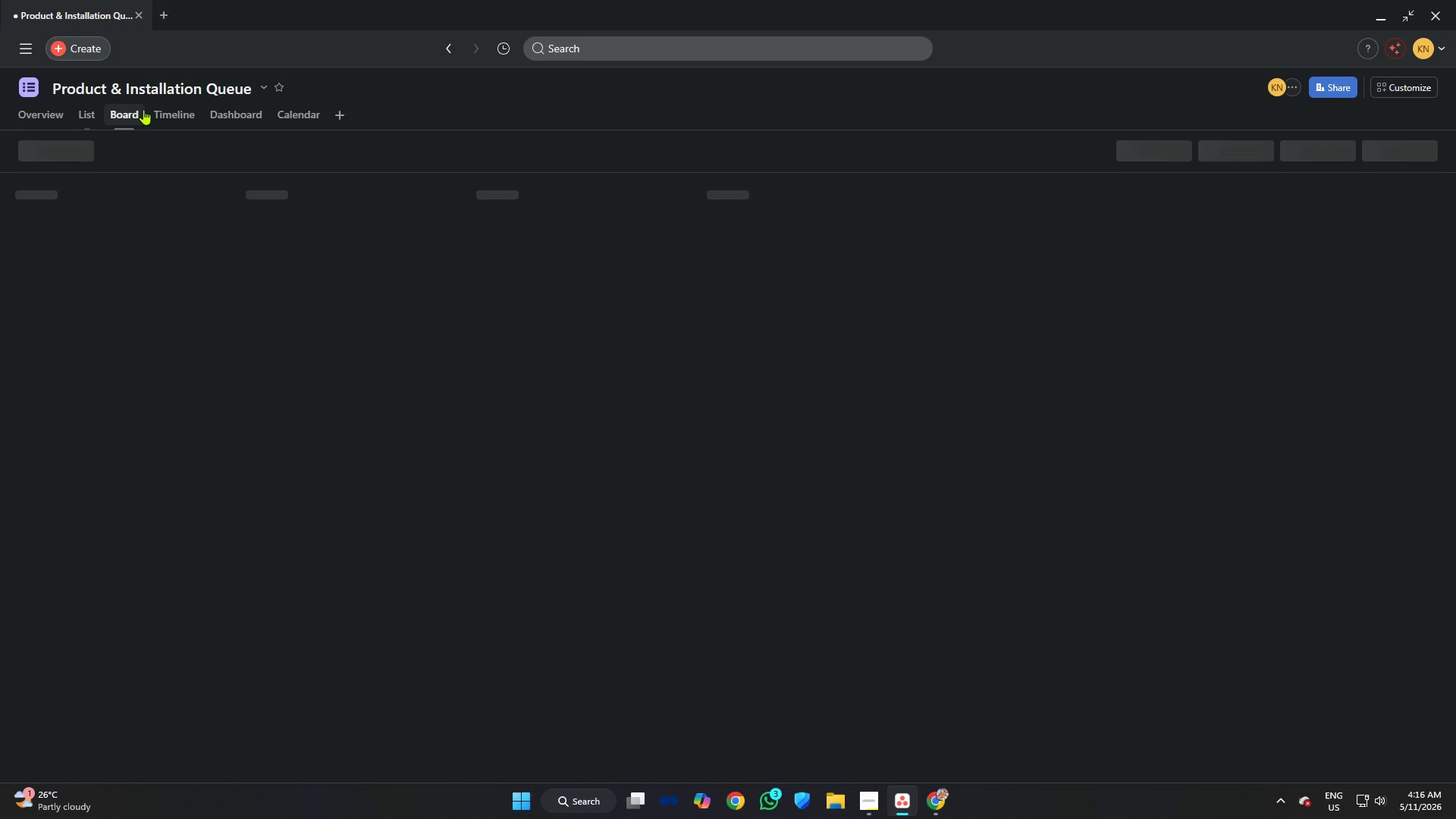 
left_click([939, 792])
 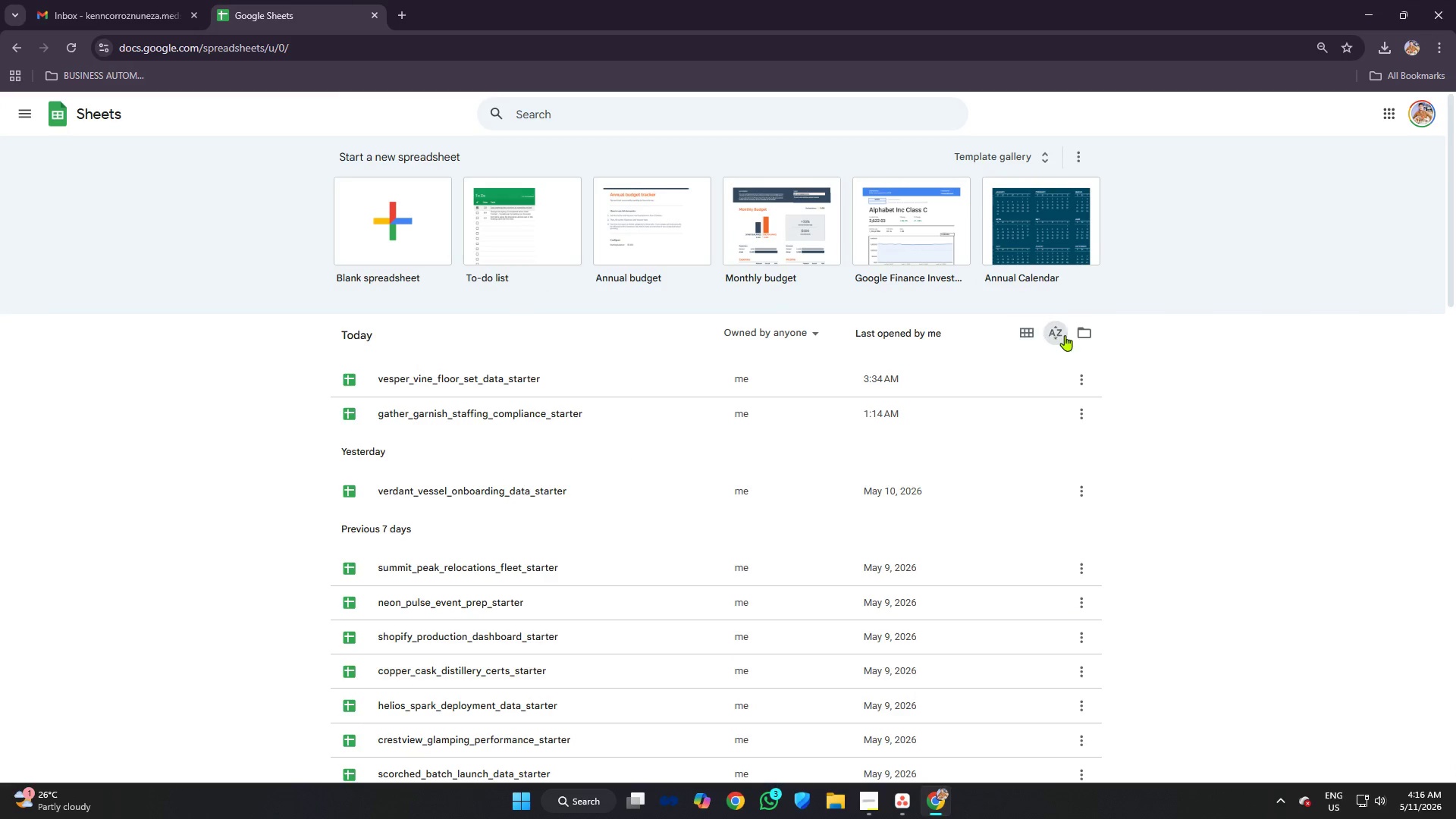 
left_click([1080, 335])
 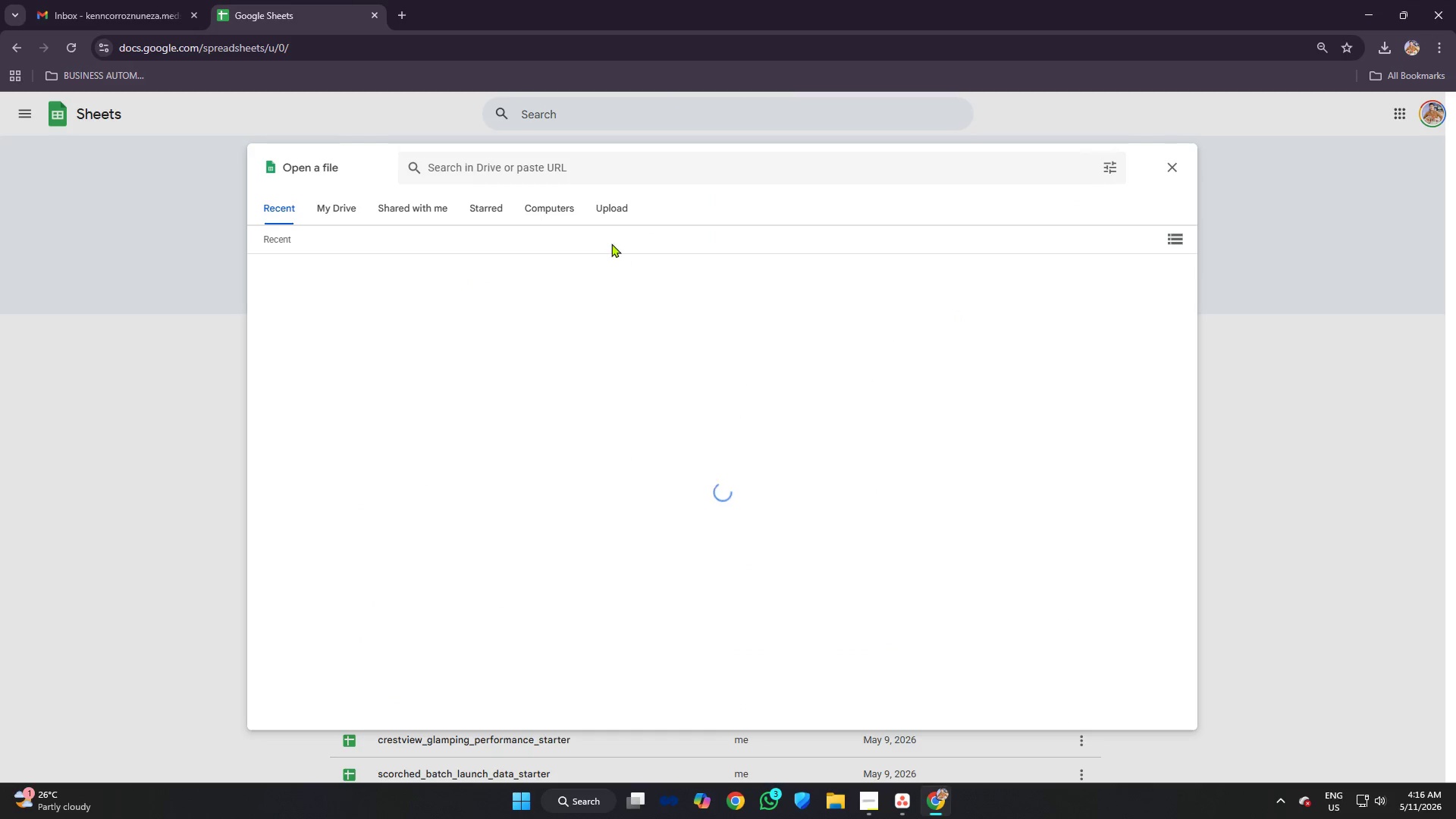 
left_click([604, 208])
 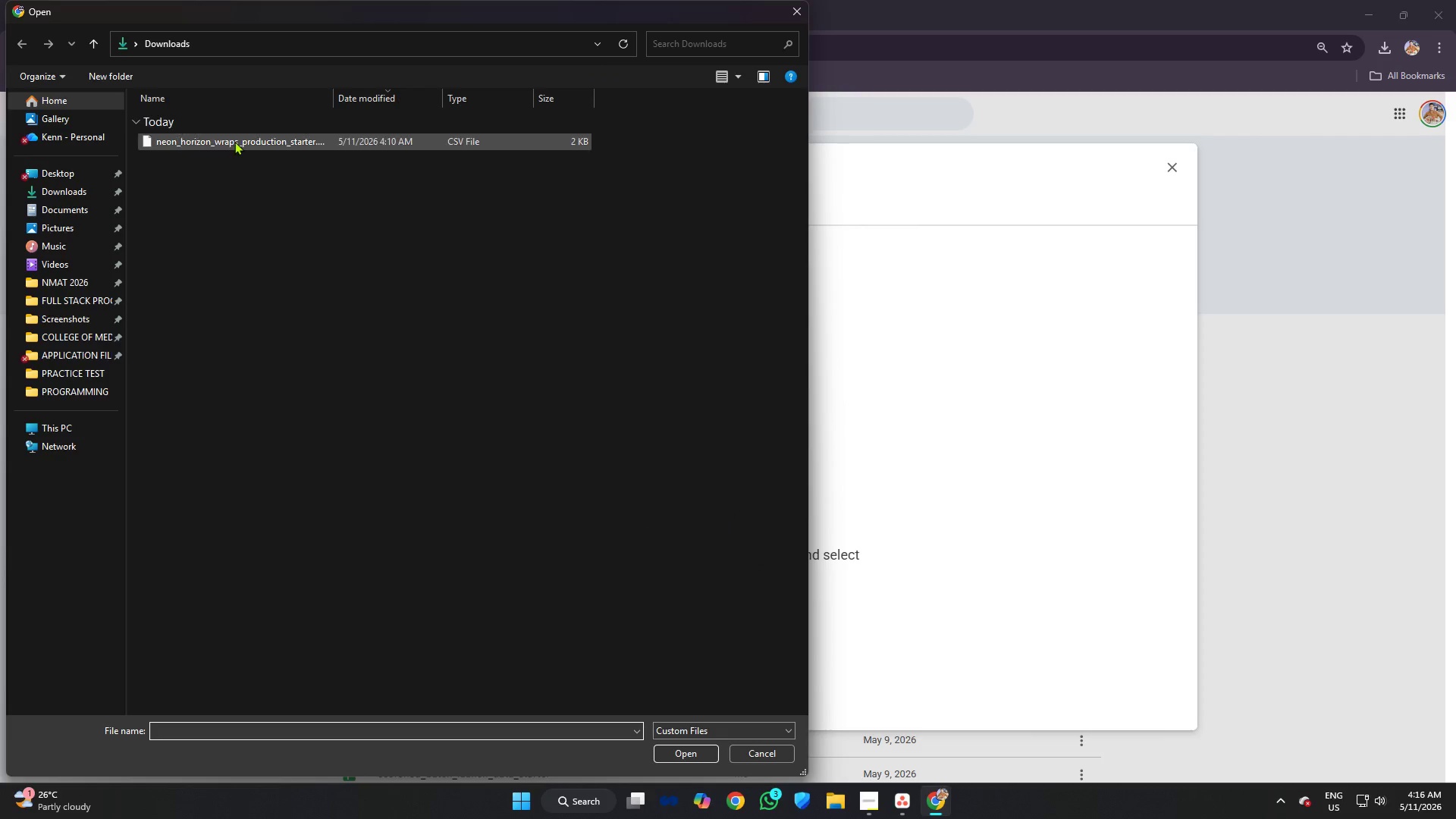 
key(Enter)
 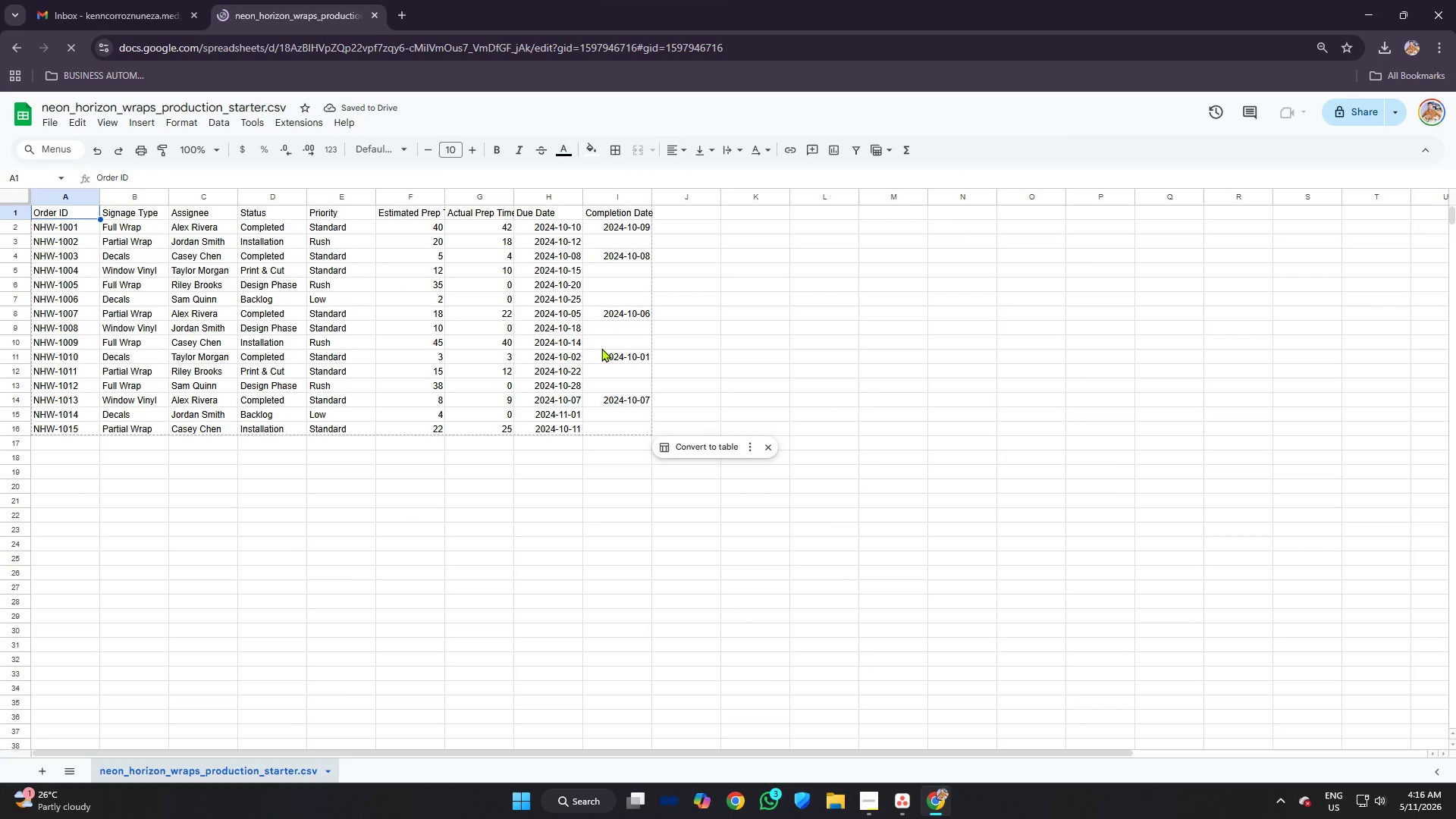 
wait(6.95)
 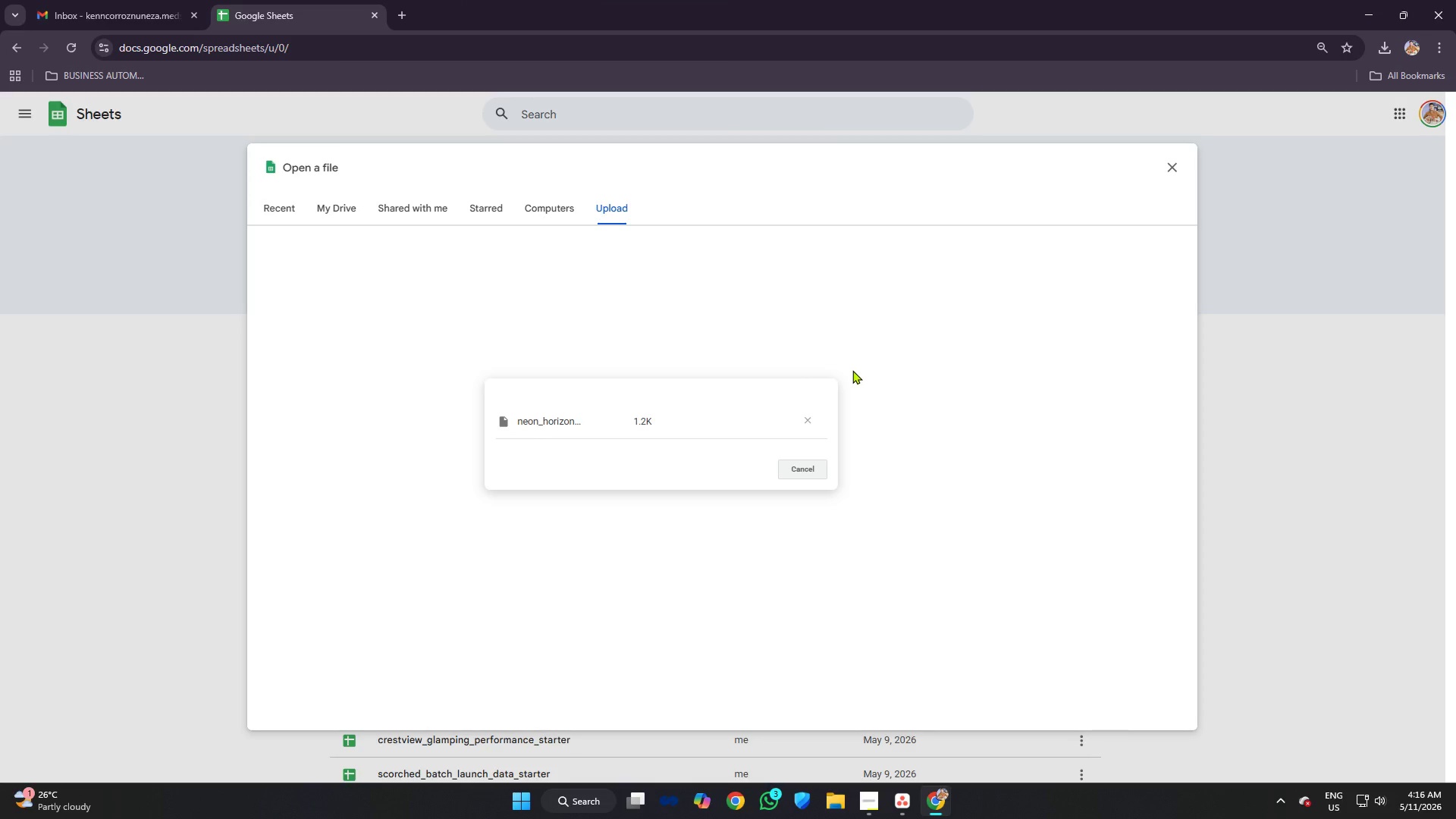 
scroll: coordinate [559, 447], scroll_direction: up, amount: 4.0
 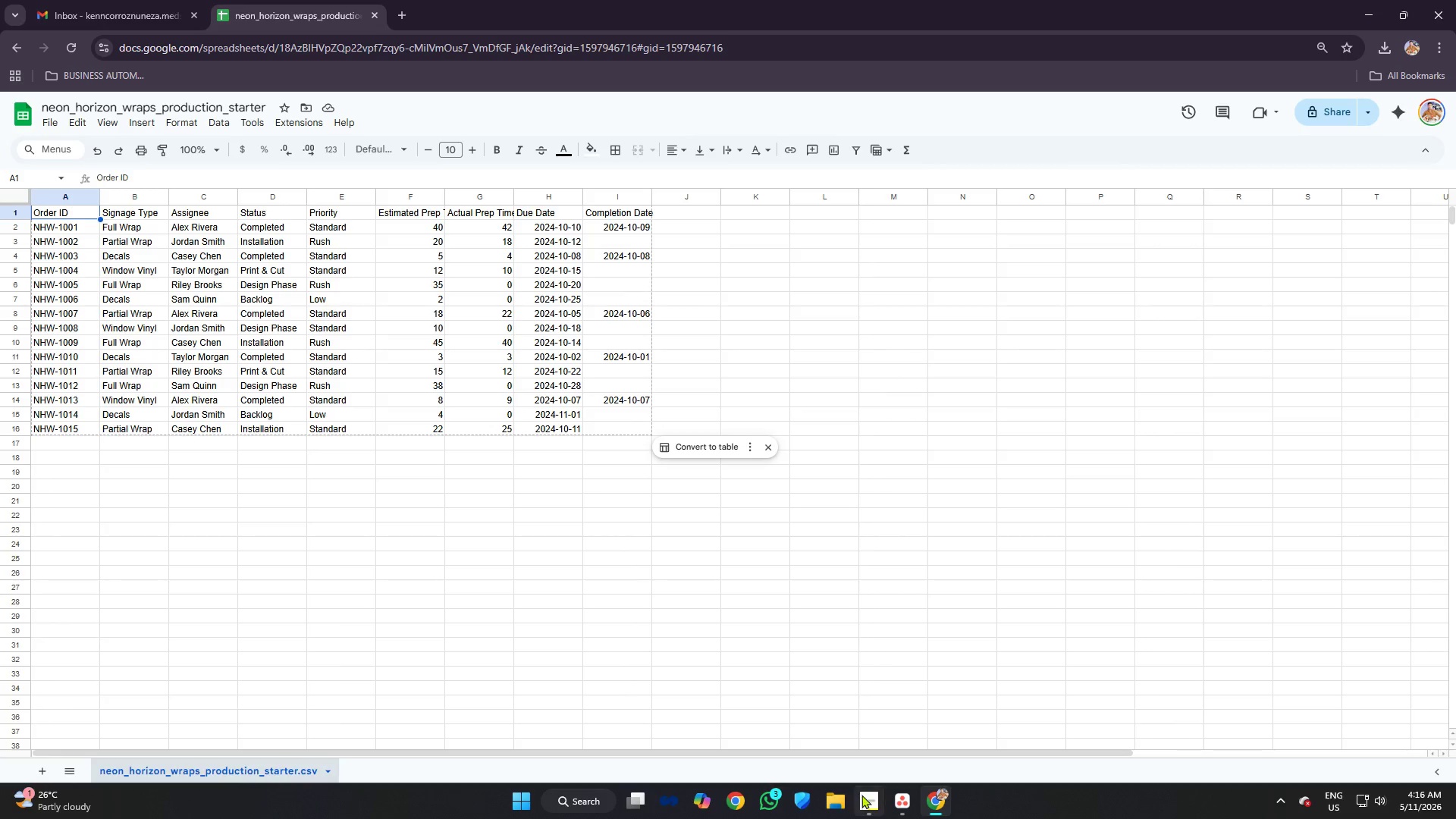 
left_click([866, 798])